 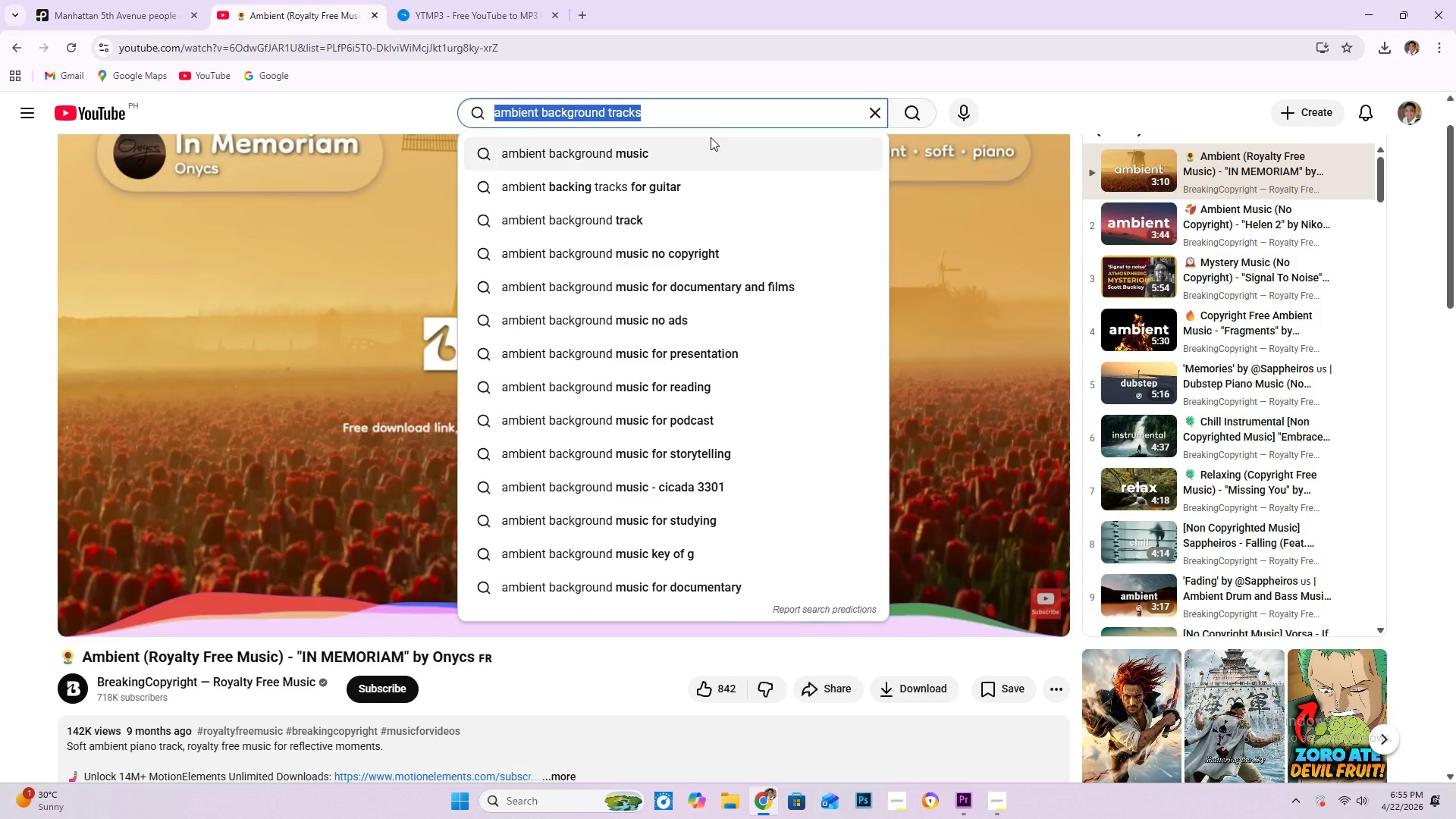 
type(typing sfx)
 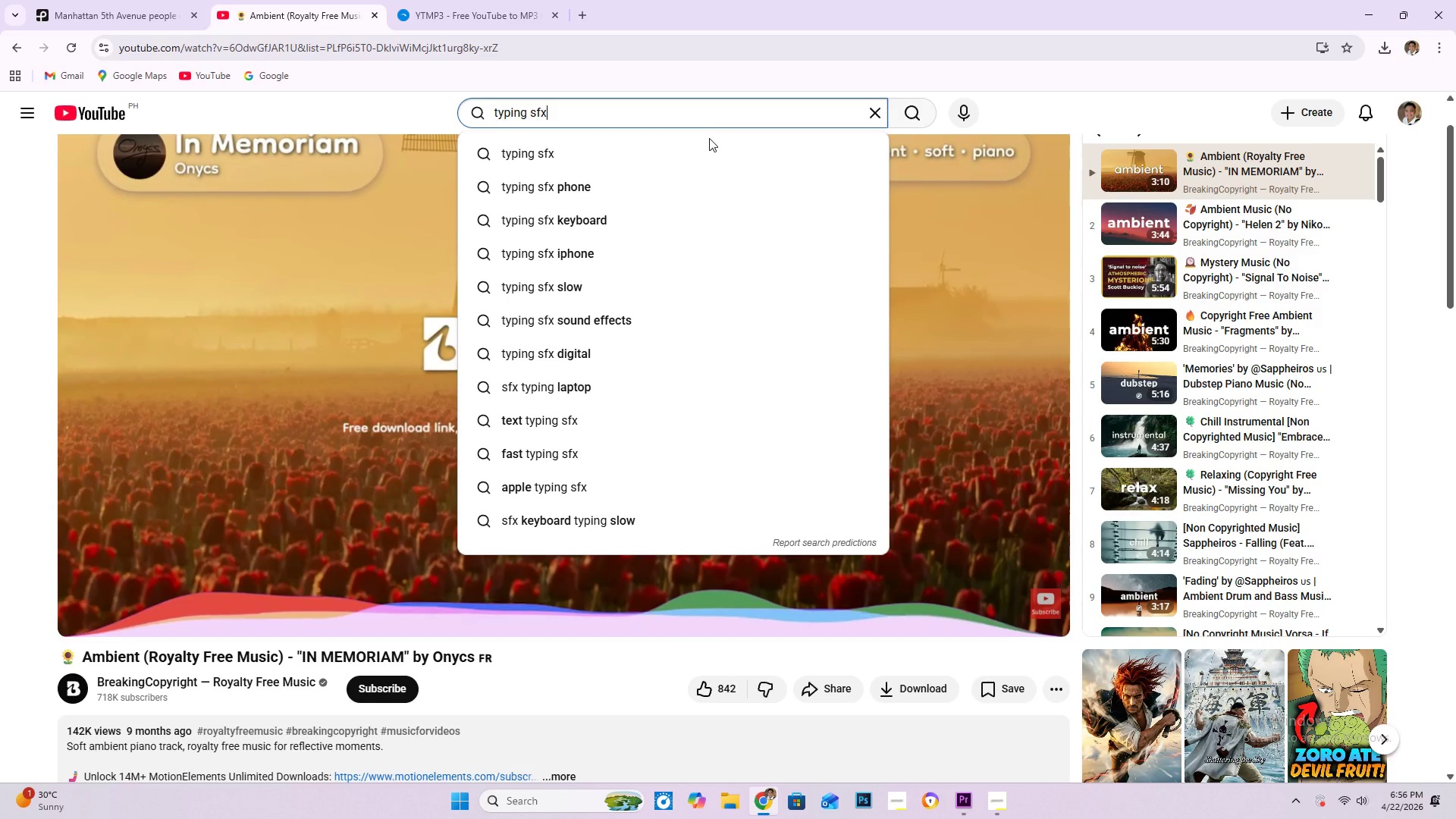 
left_click([590, 223])
 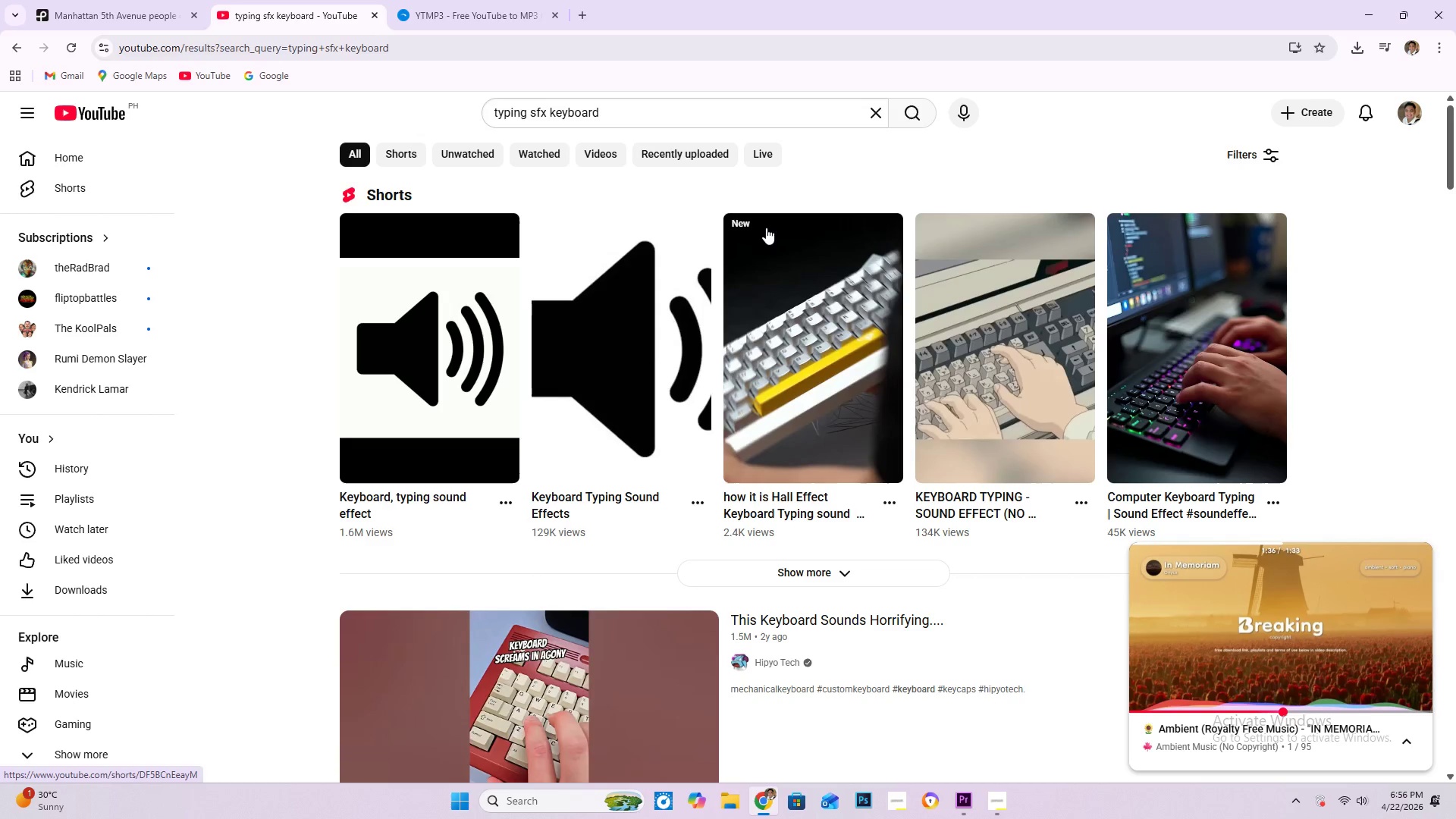 
scroll: coordinate [609, 660], scroll_direction: down, amount: 5.0
 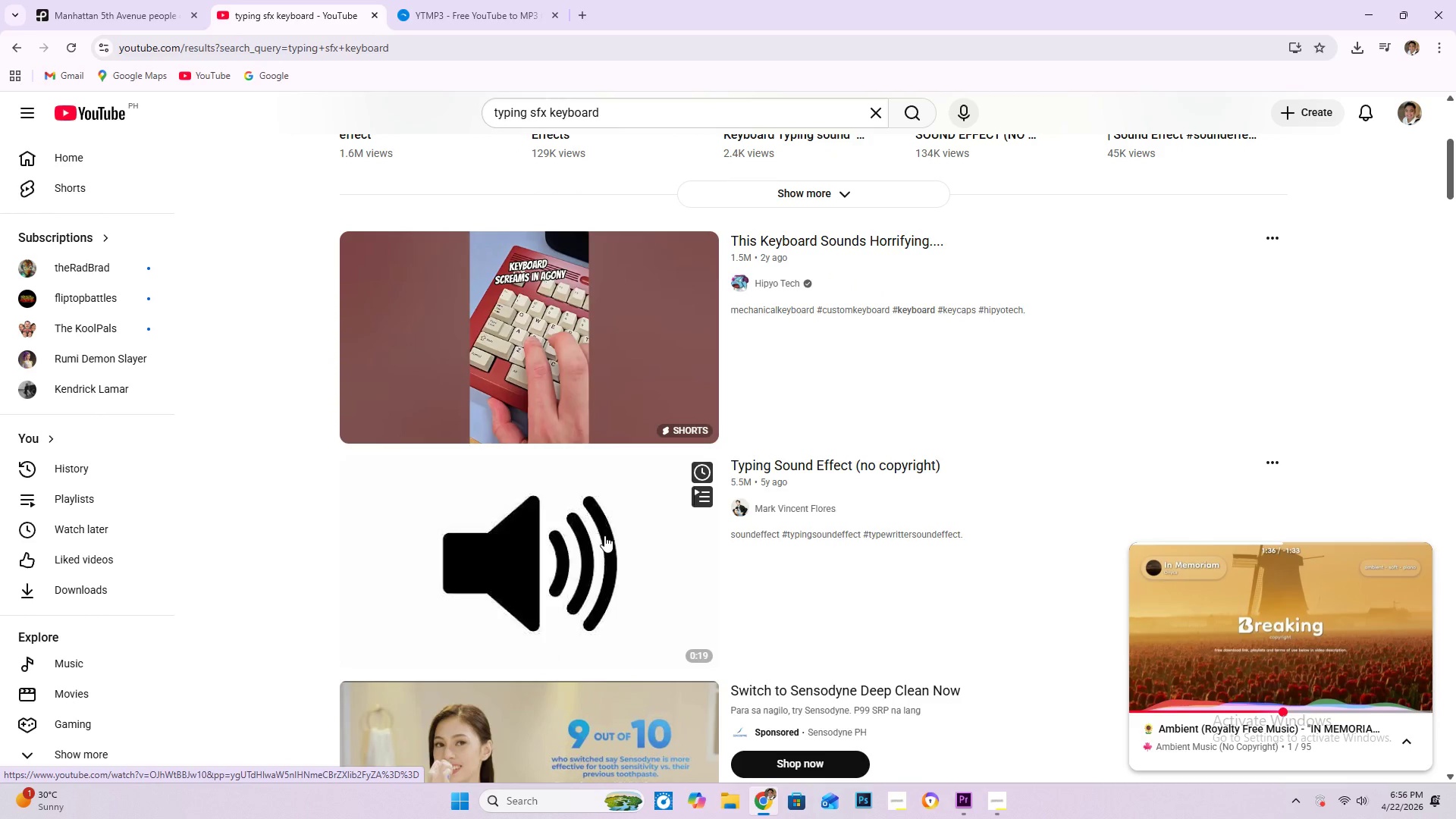 
left_click([604, 535])
 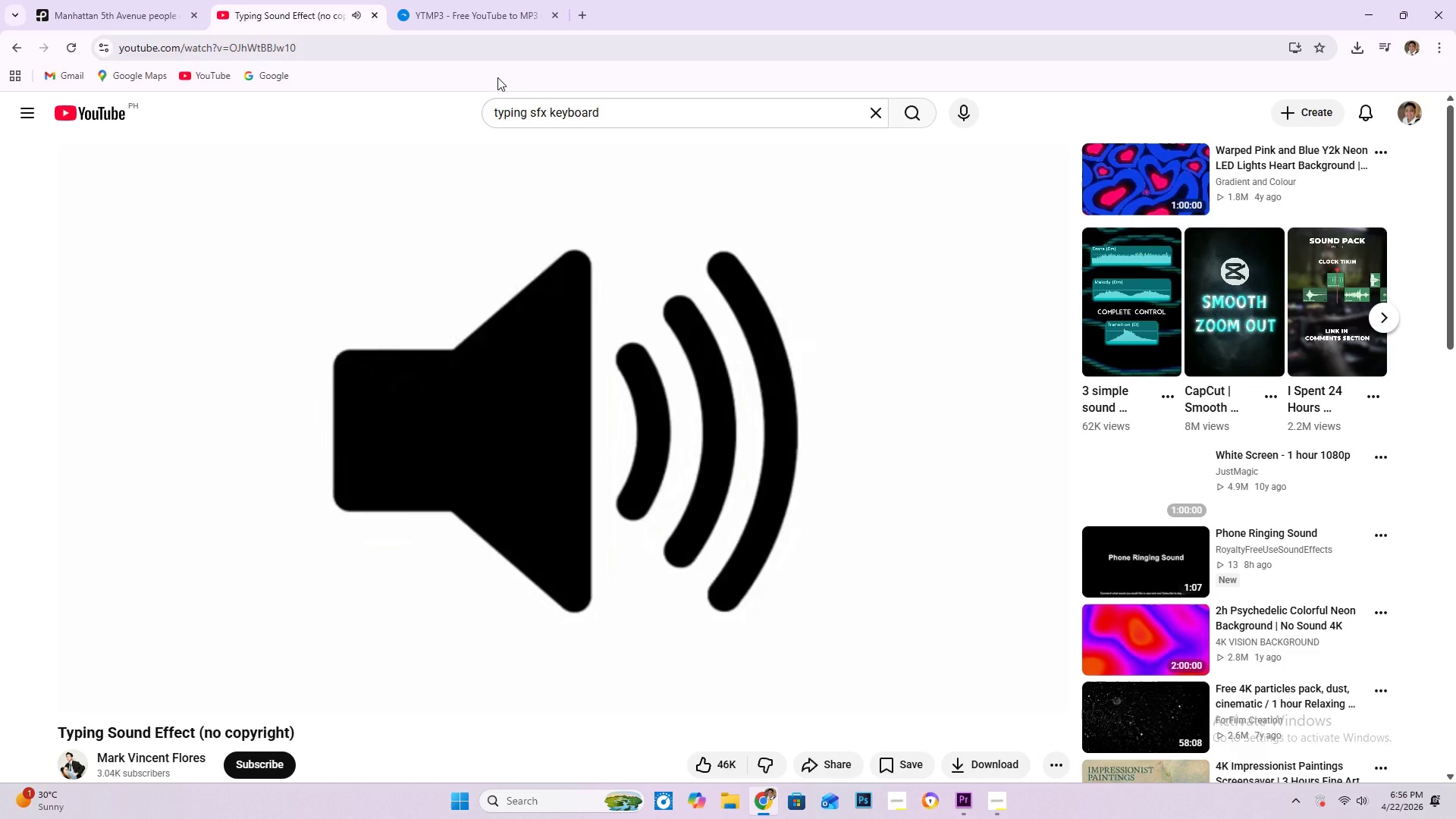 
wait(7.25)
 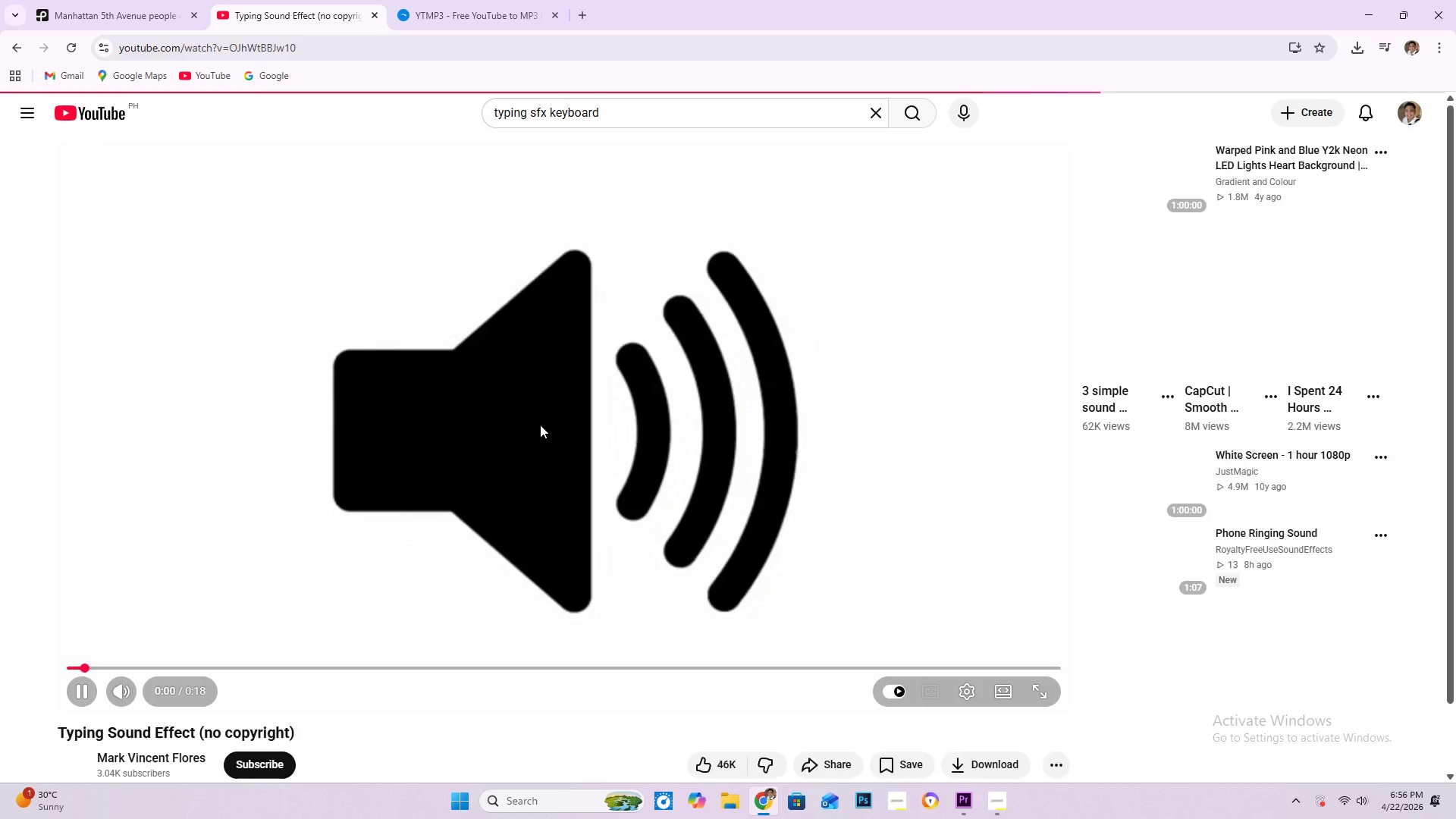 
key(Control+C)
 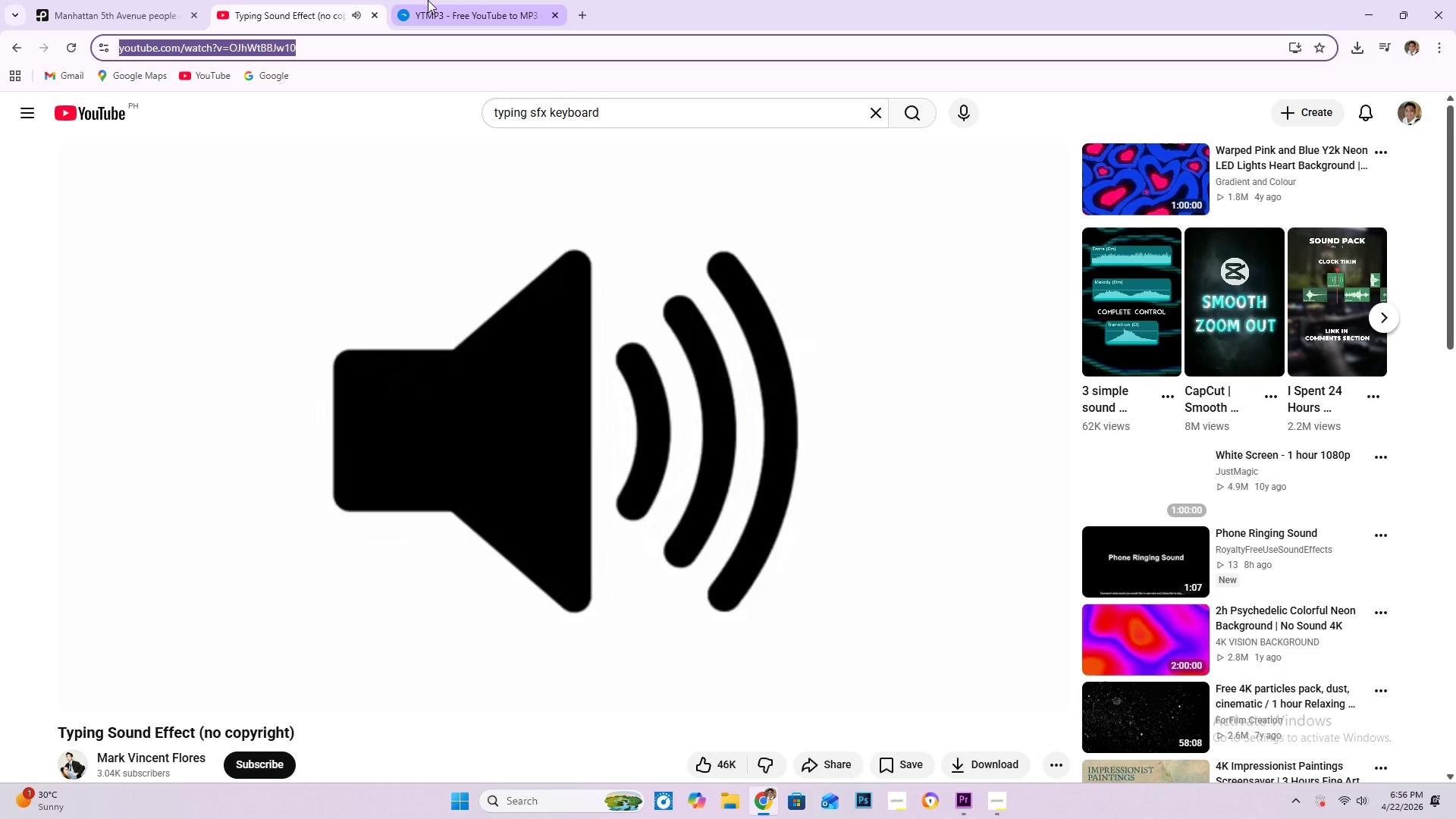 
left_click([436, 5])
 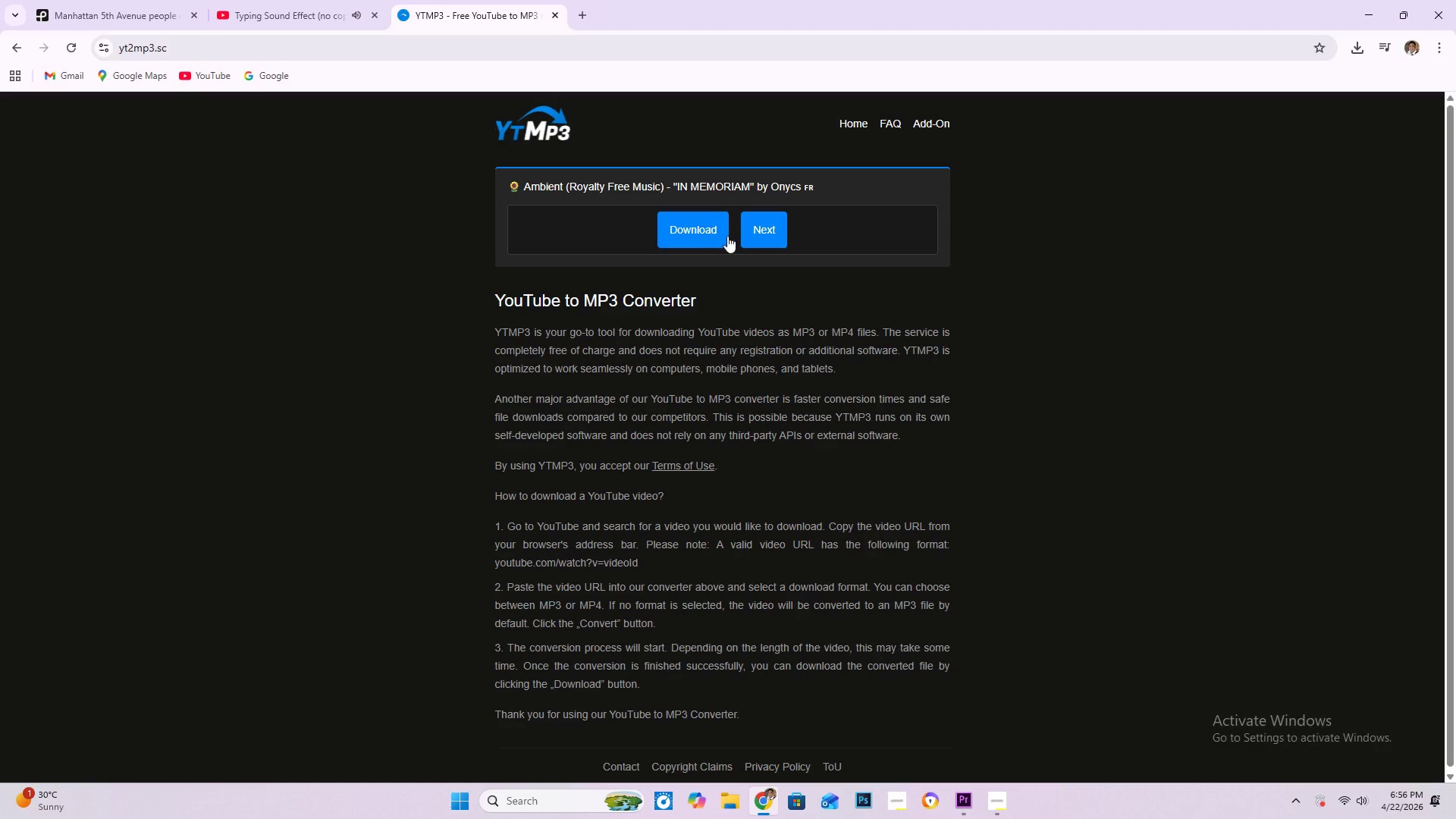 
left_click([765, 228])
 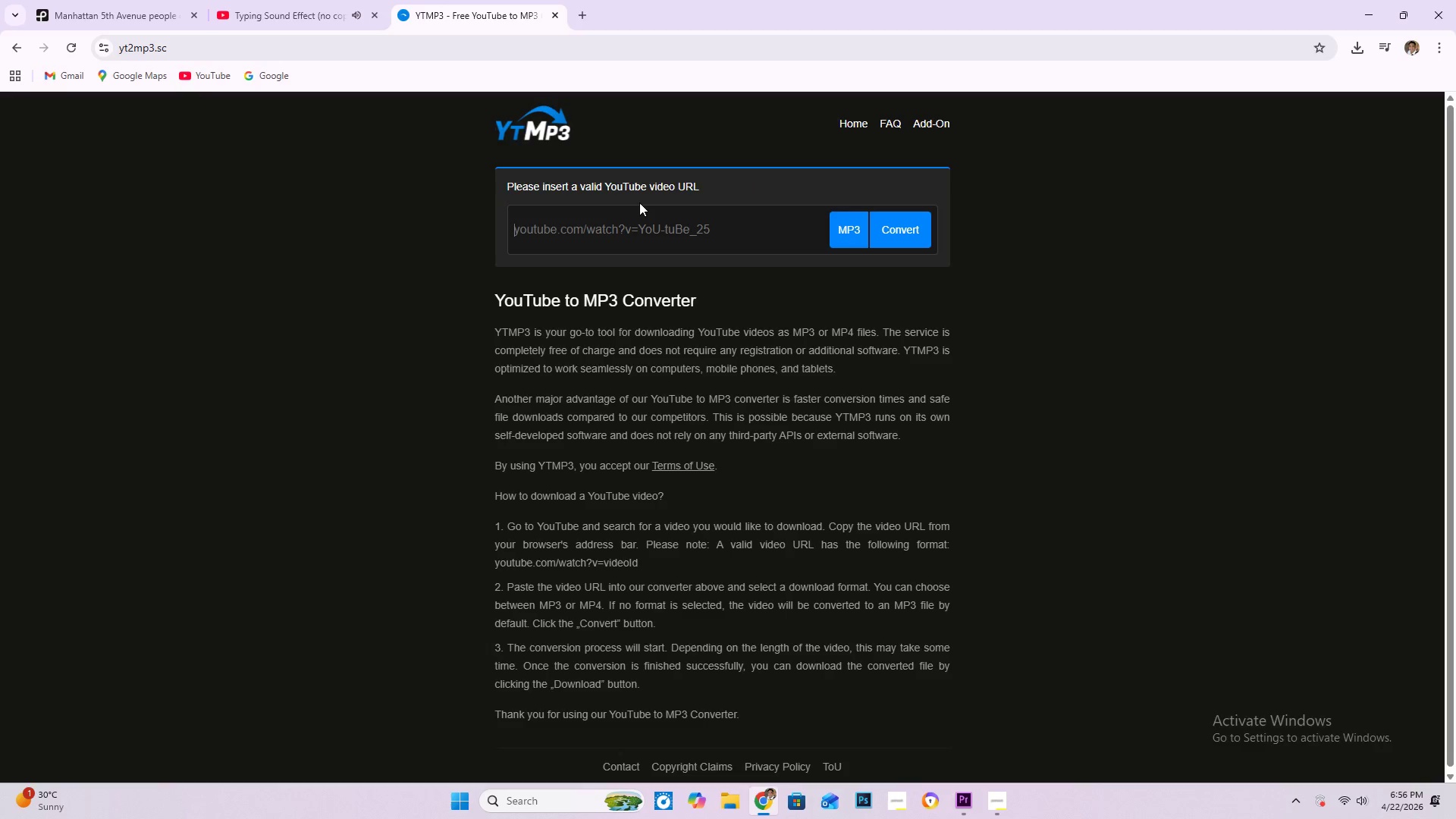 
left_click([704, 223])
 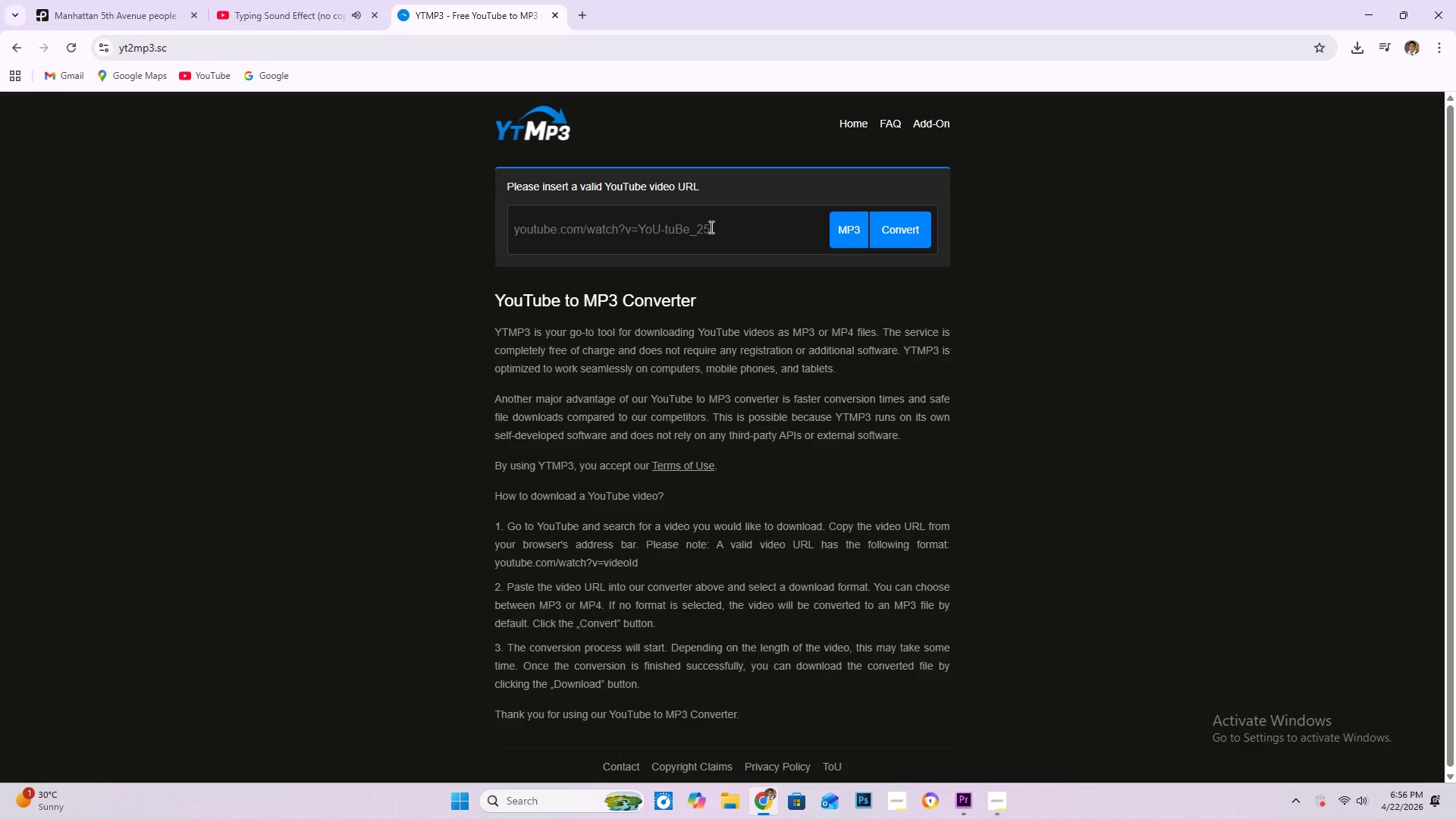 
key(Control+V)
 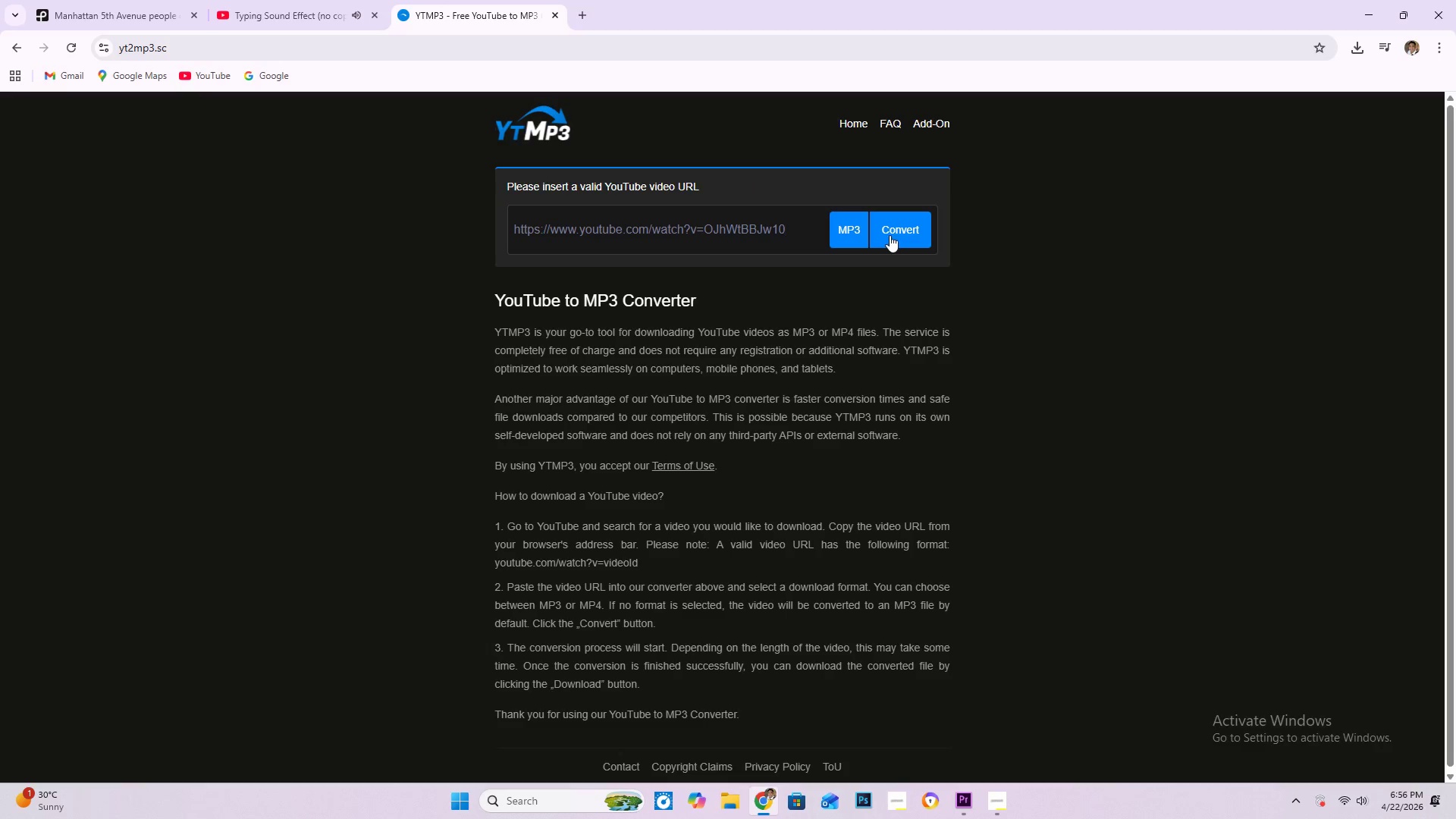 
left_click([890, 235])
 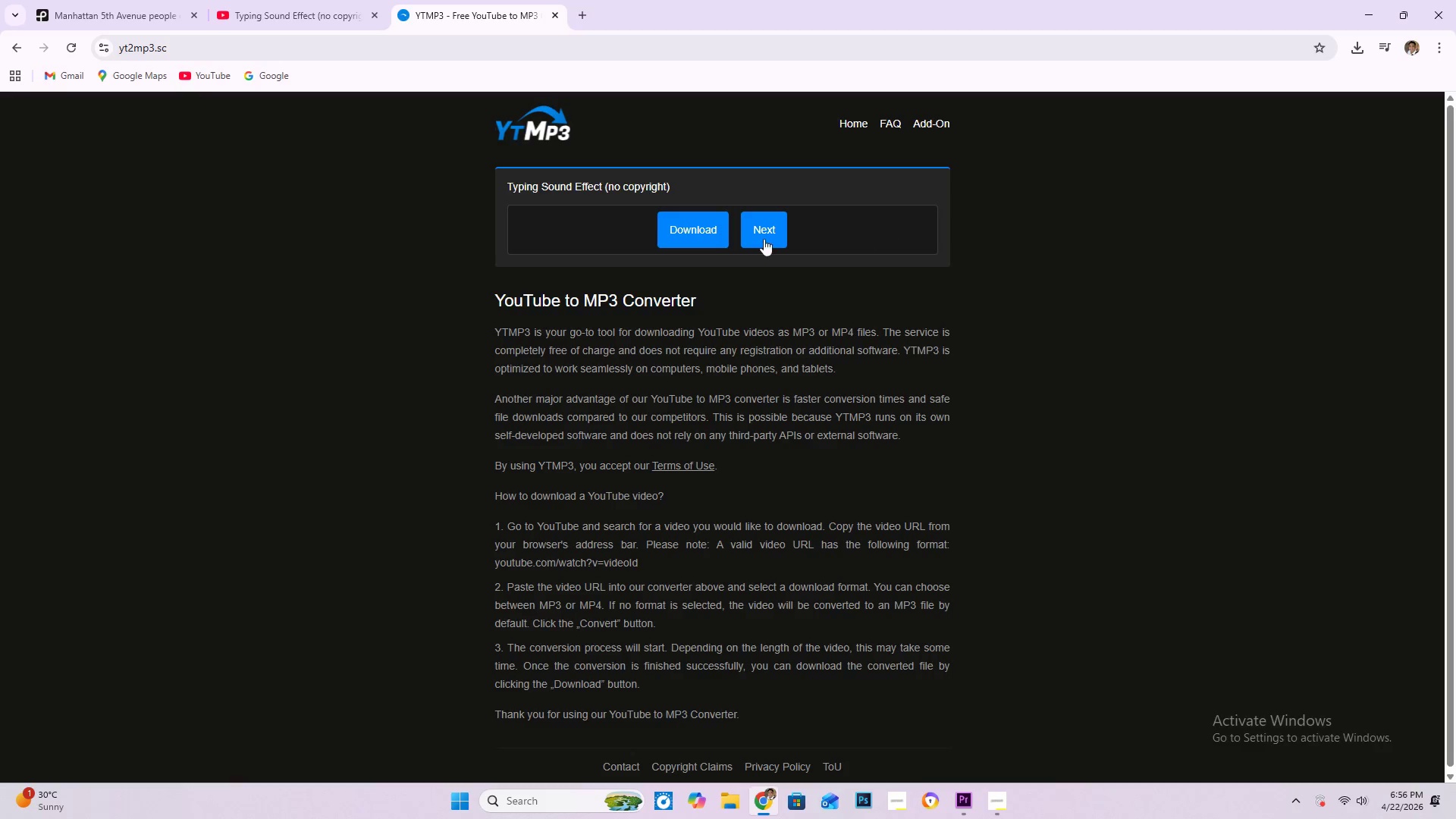 
left_click([689, 230])
 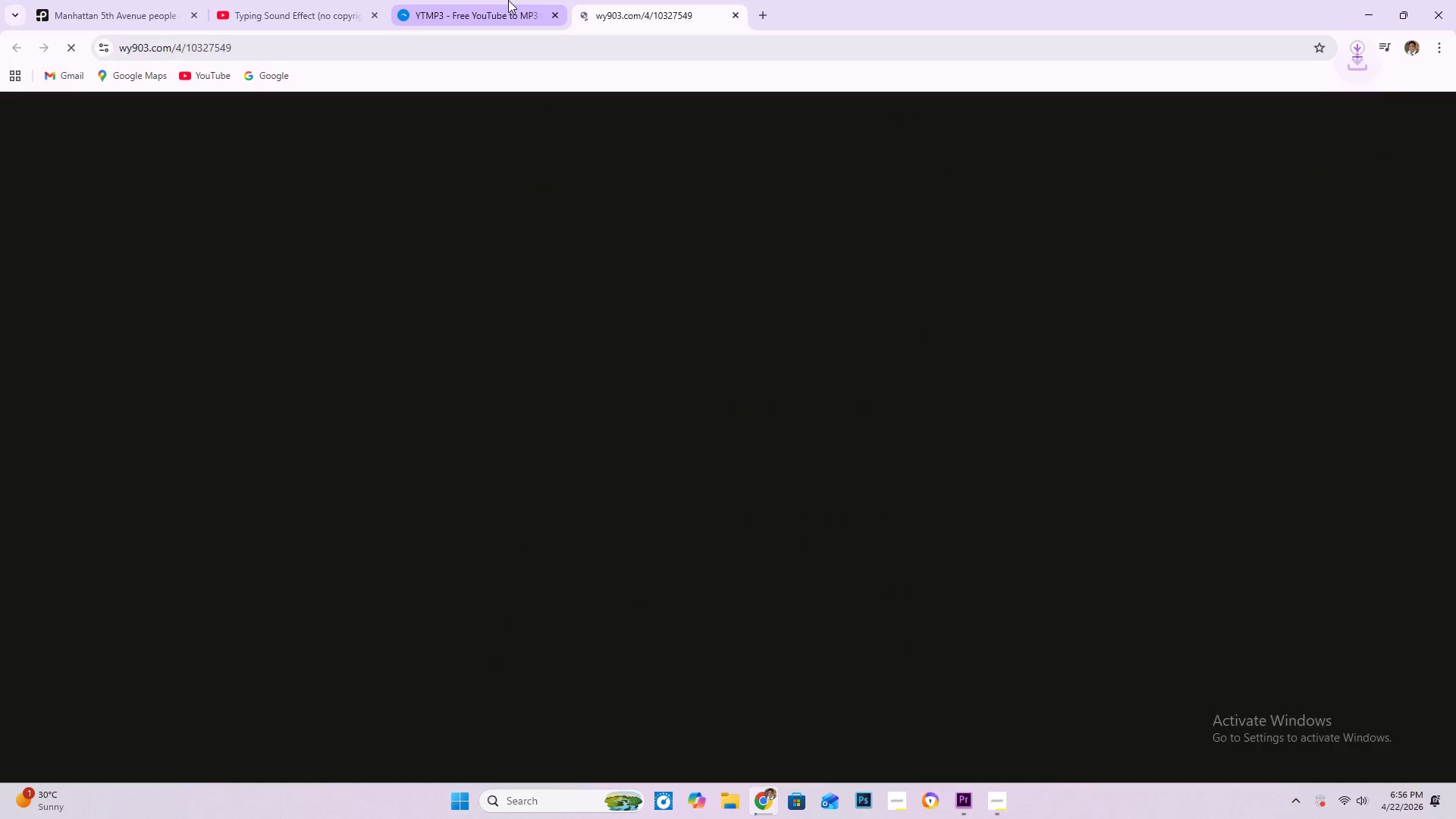 
left_click([508, 0])